 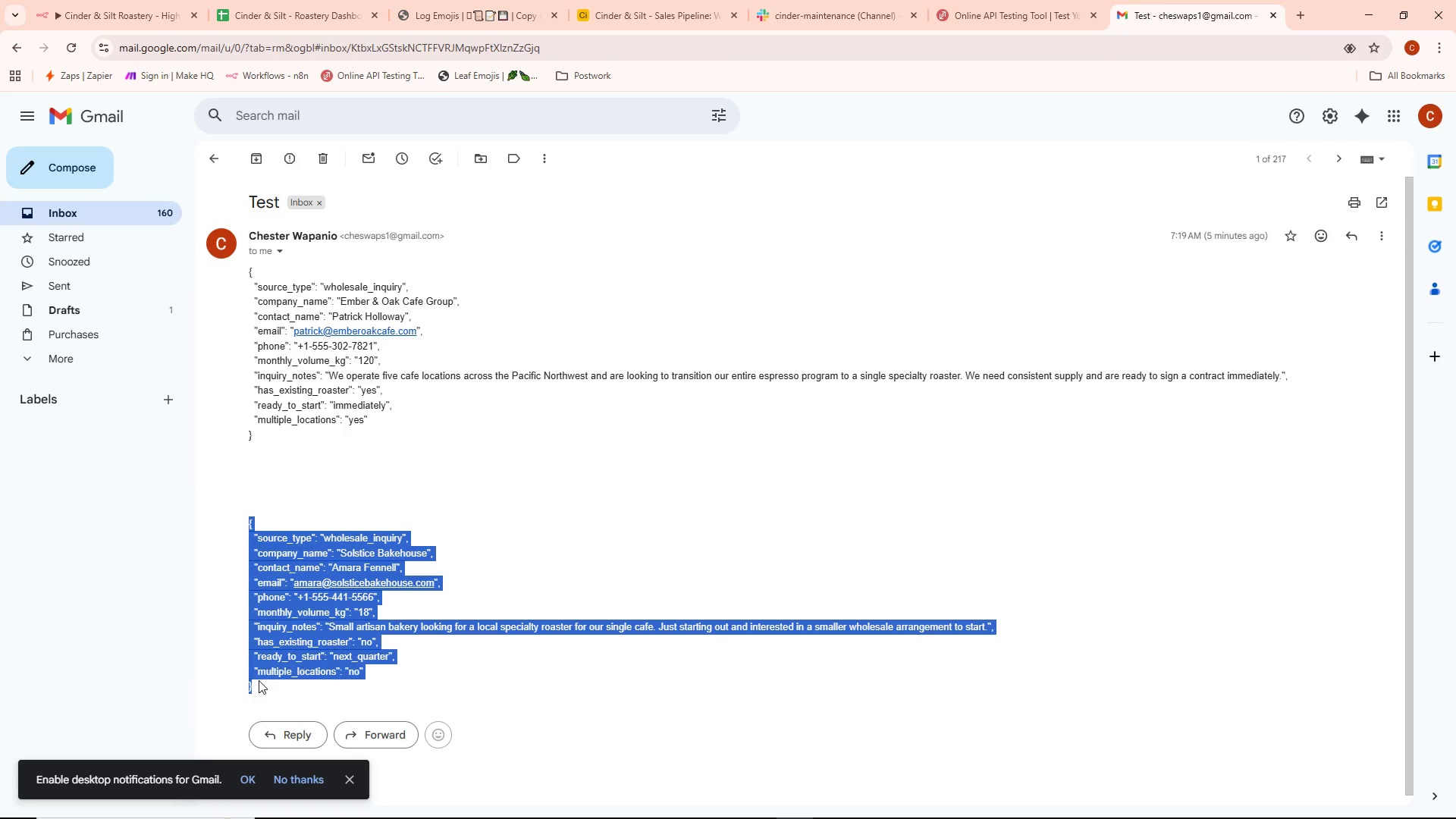 
key(Control+C)
 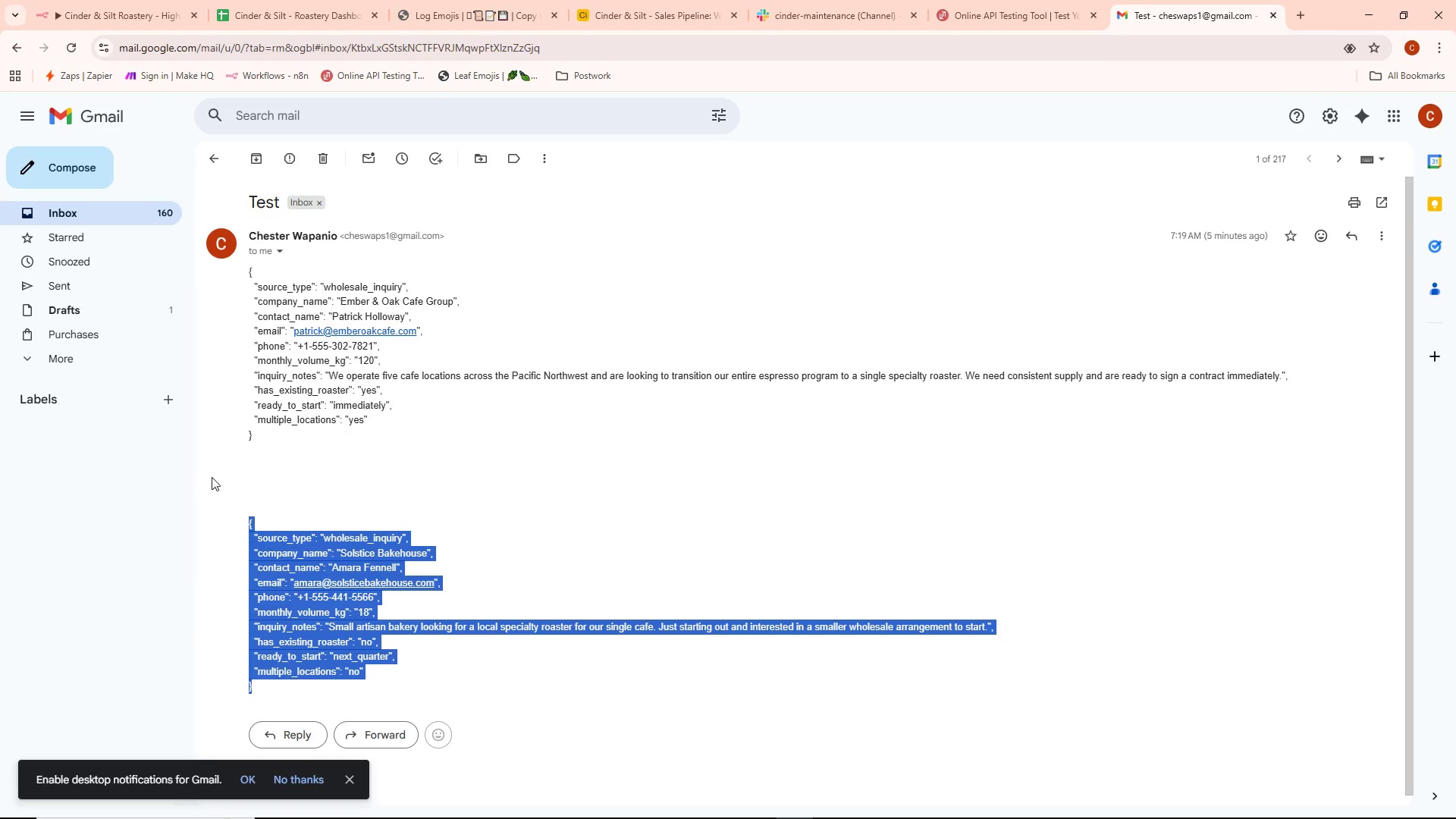 
left_click([217, 463])
 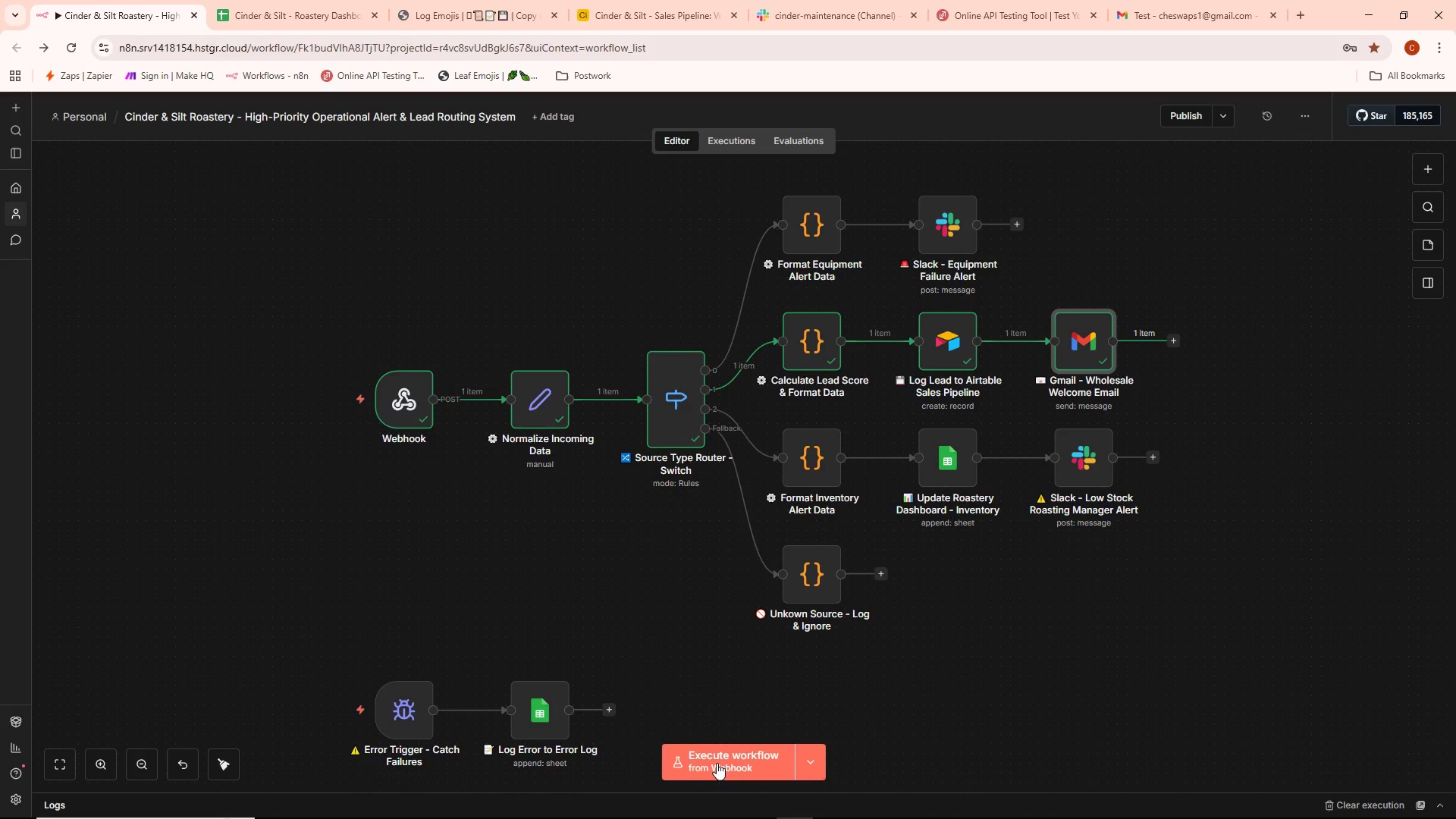 
left_click([717, 762])
 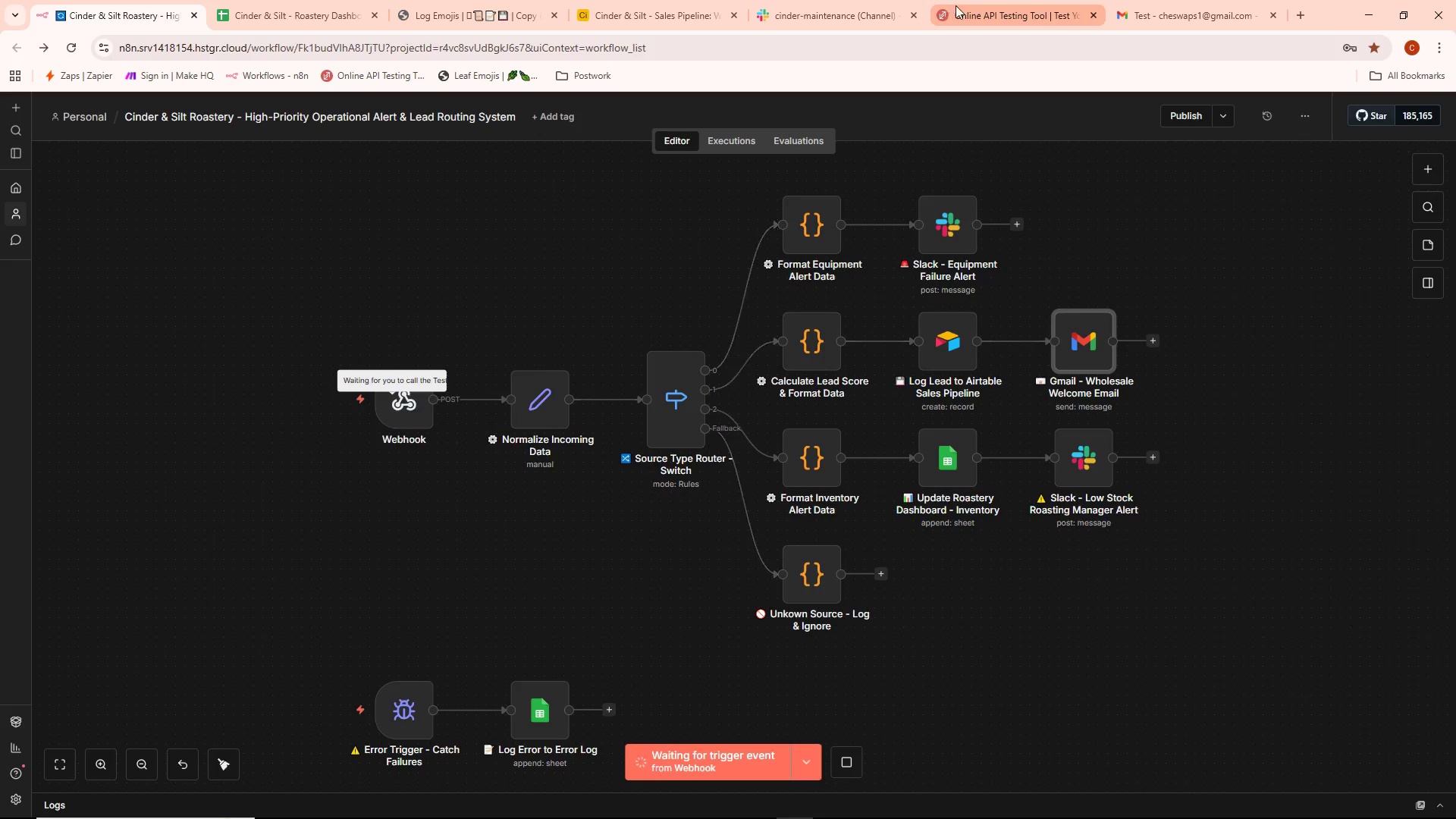 
left_click([510, 392])
 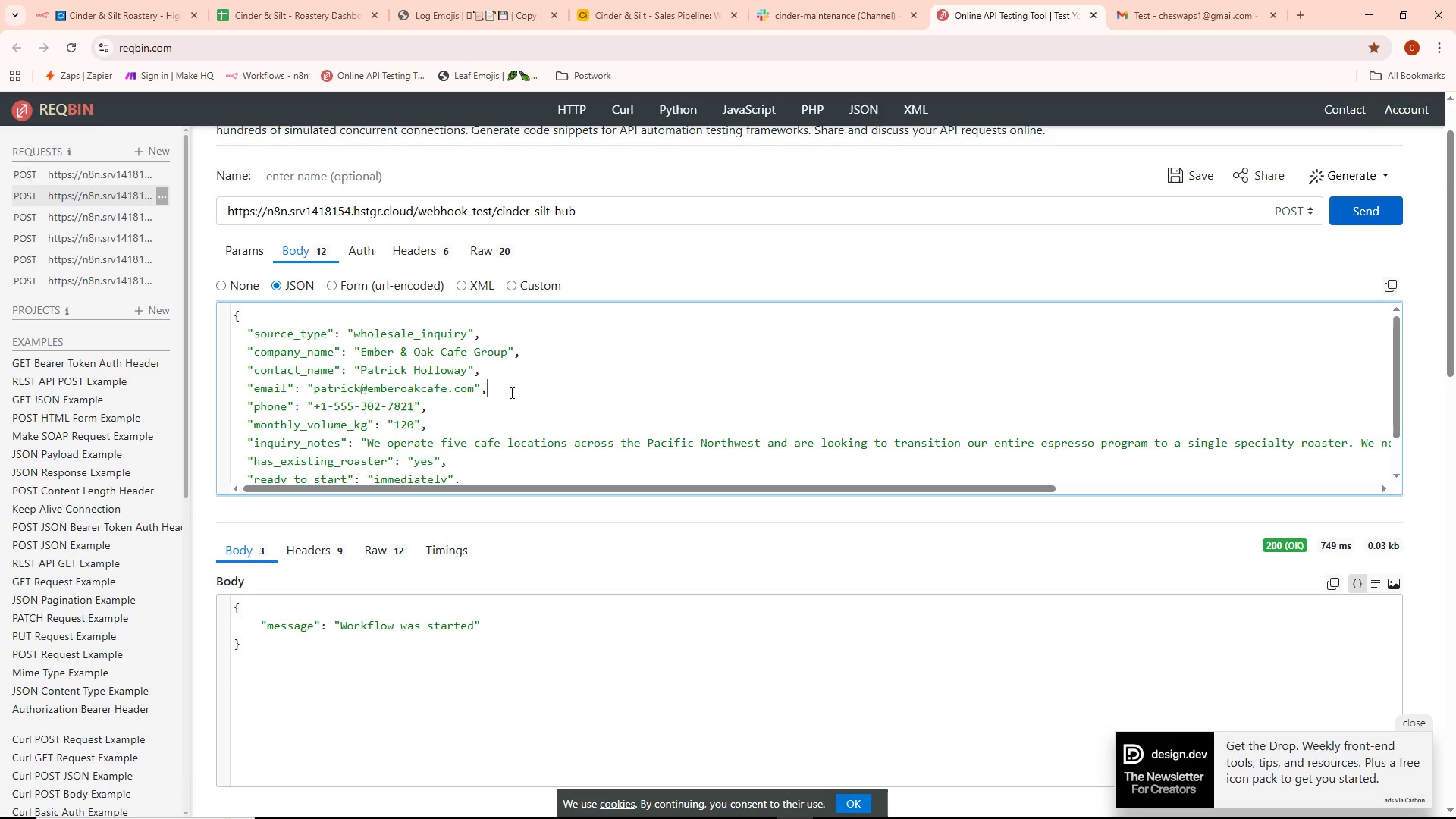 
key(Control+ControlLeft)
 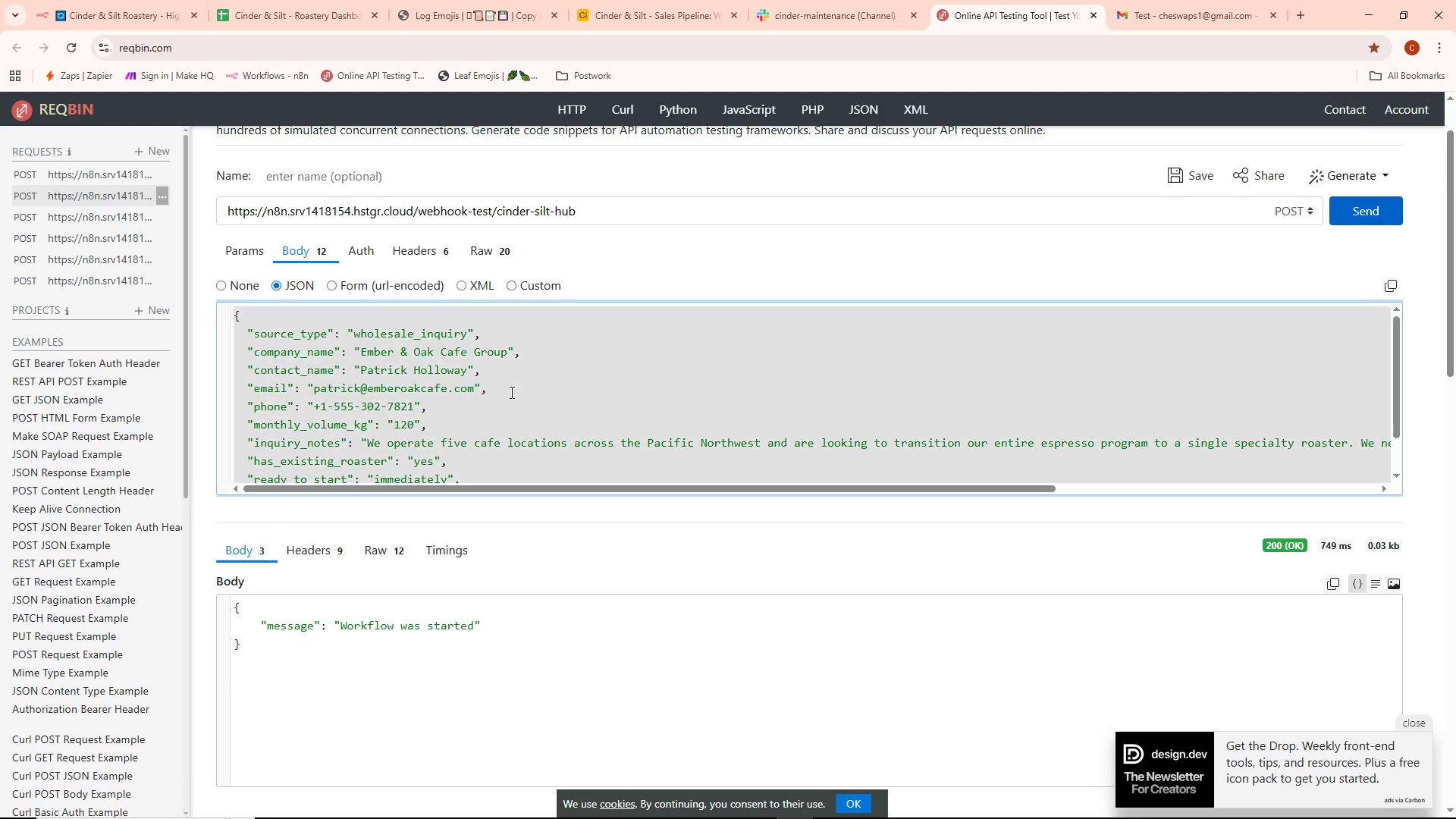 
key(Control+A)
 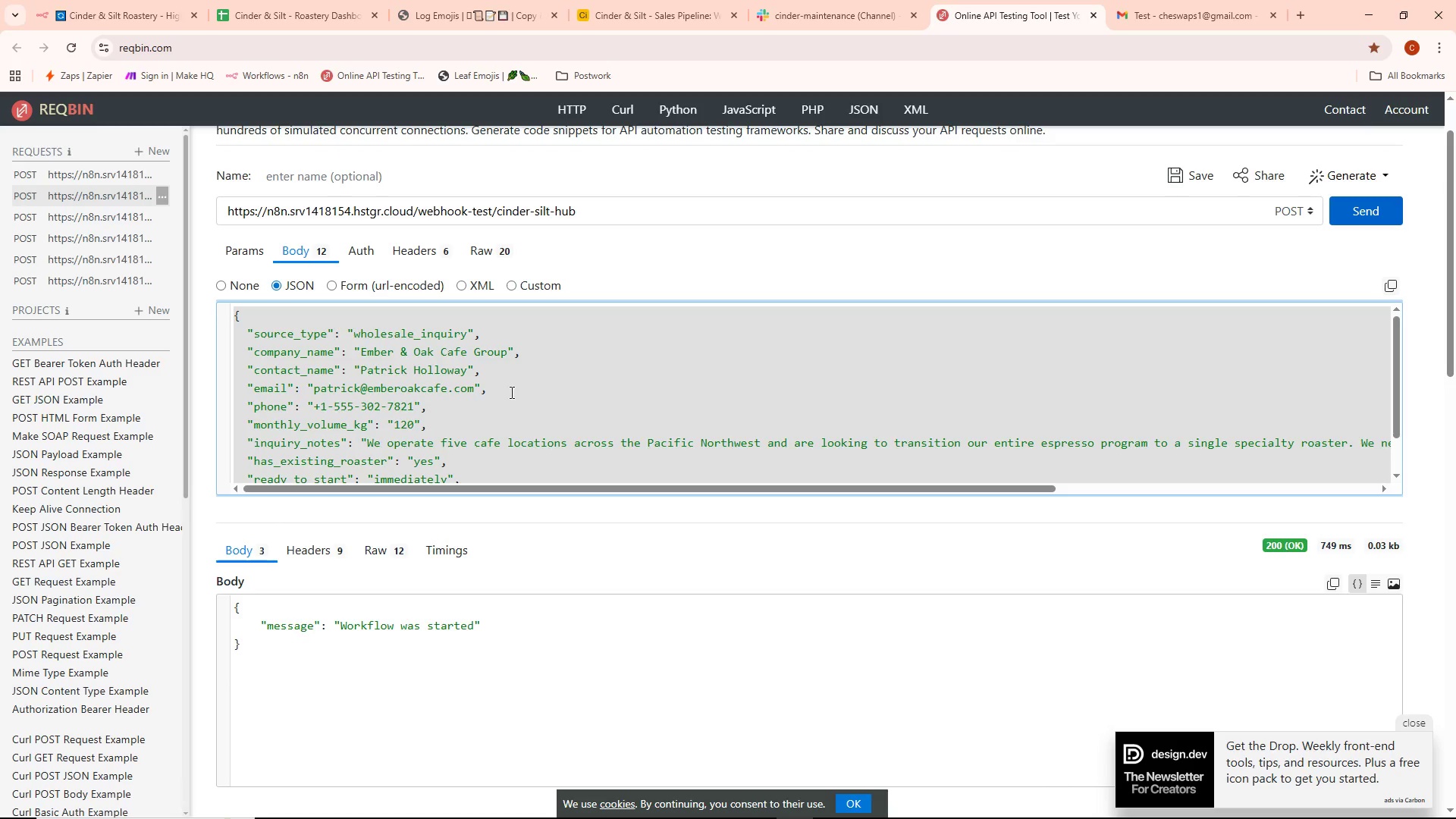 
key(Backspace)
 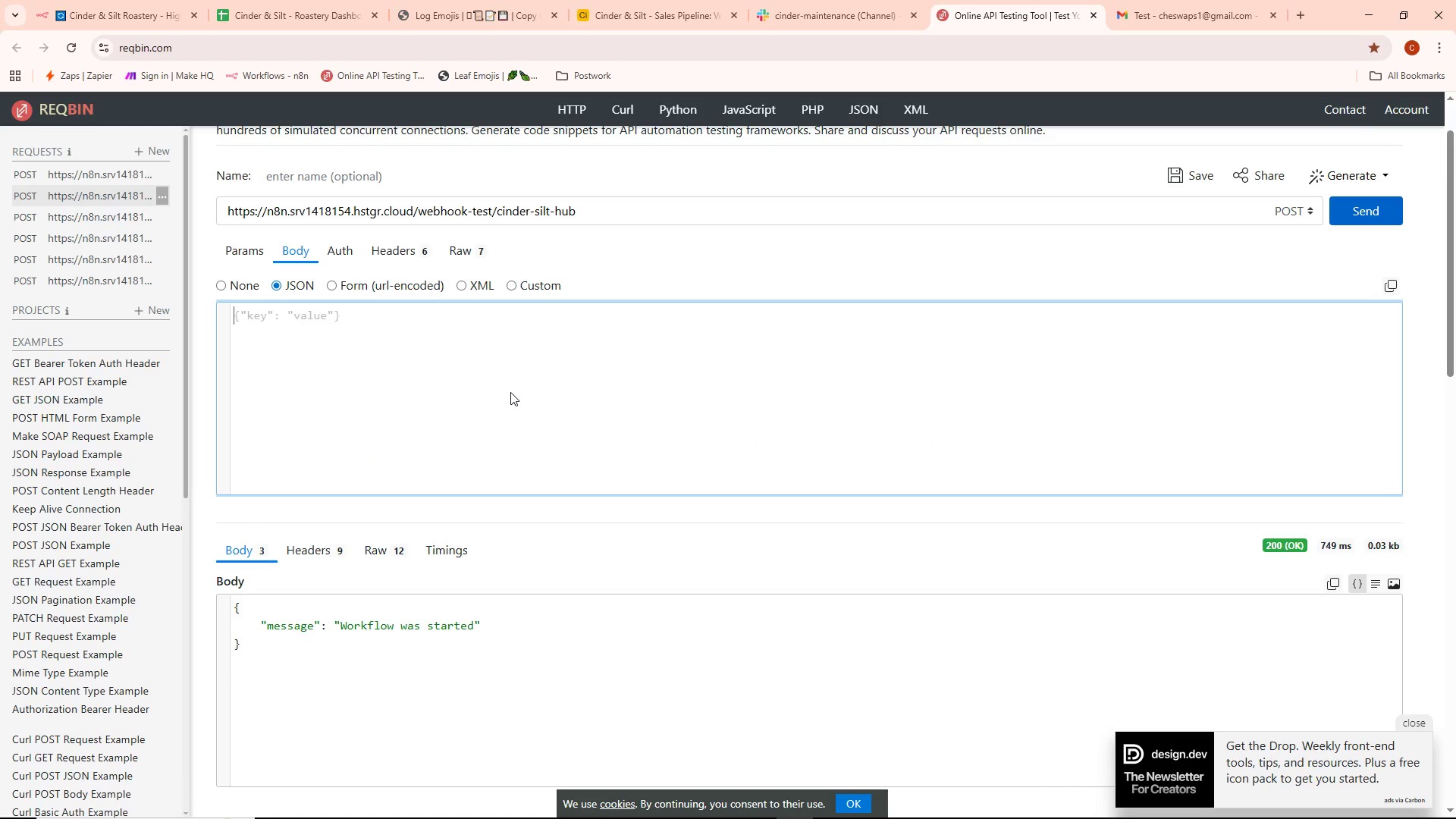 
key(Control+ControlLeft)
 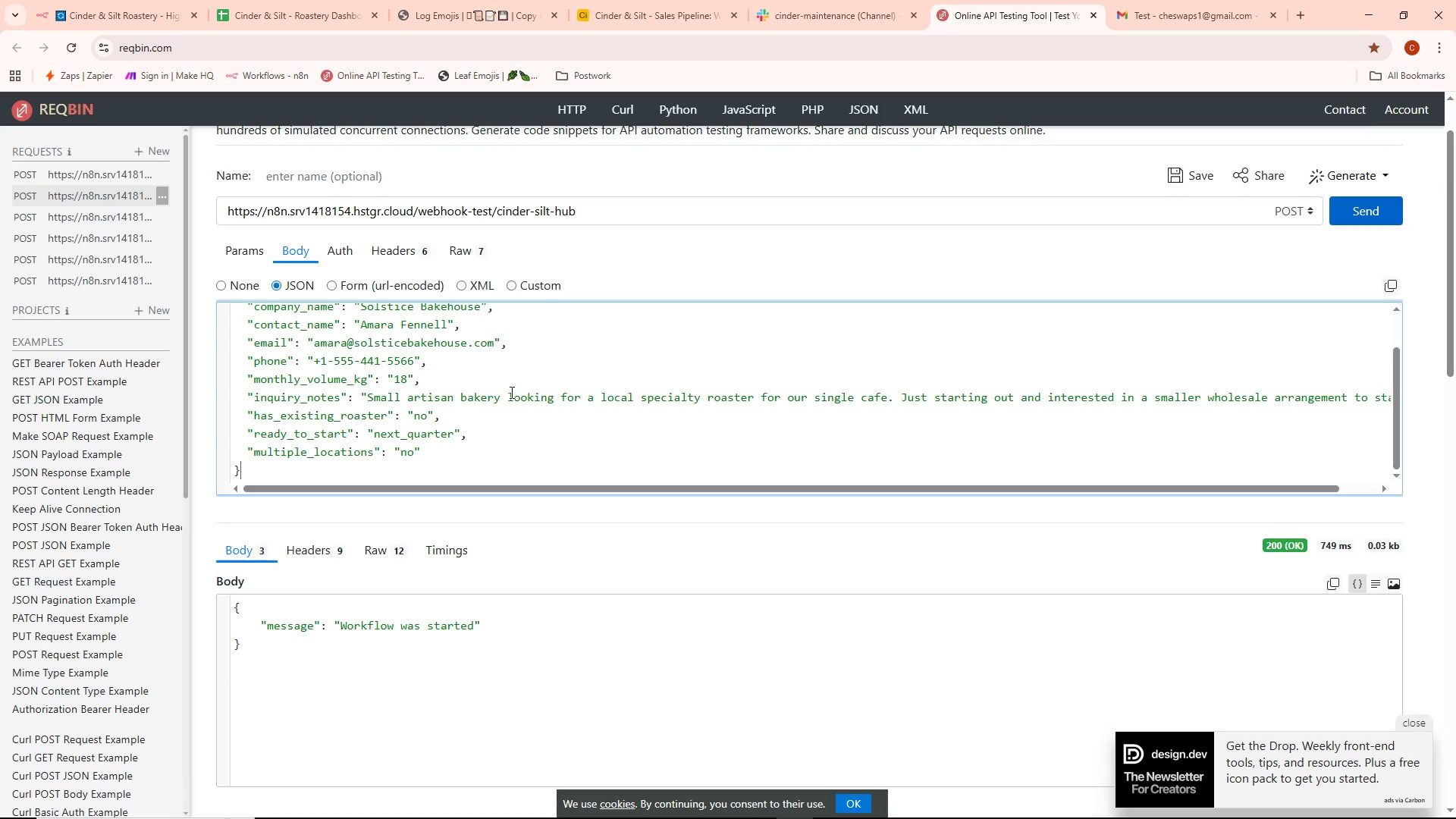 
key(Control+V)
 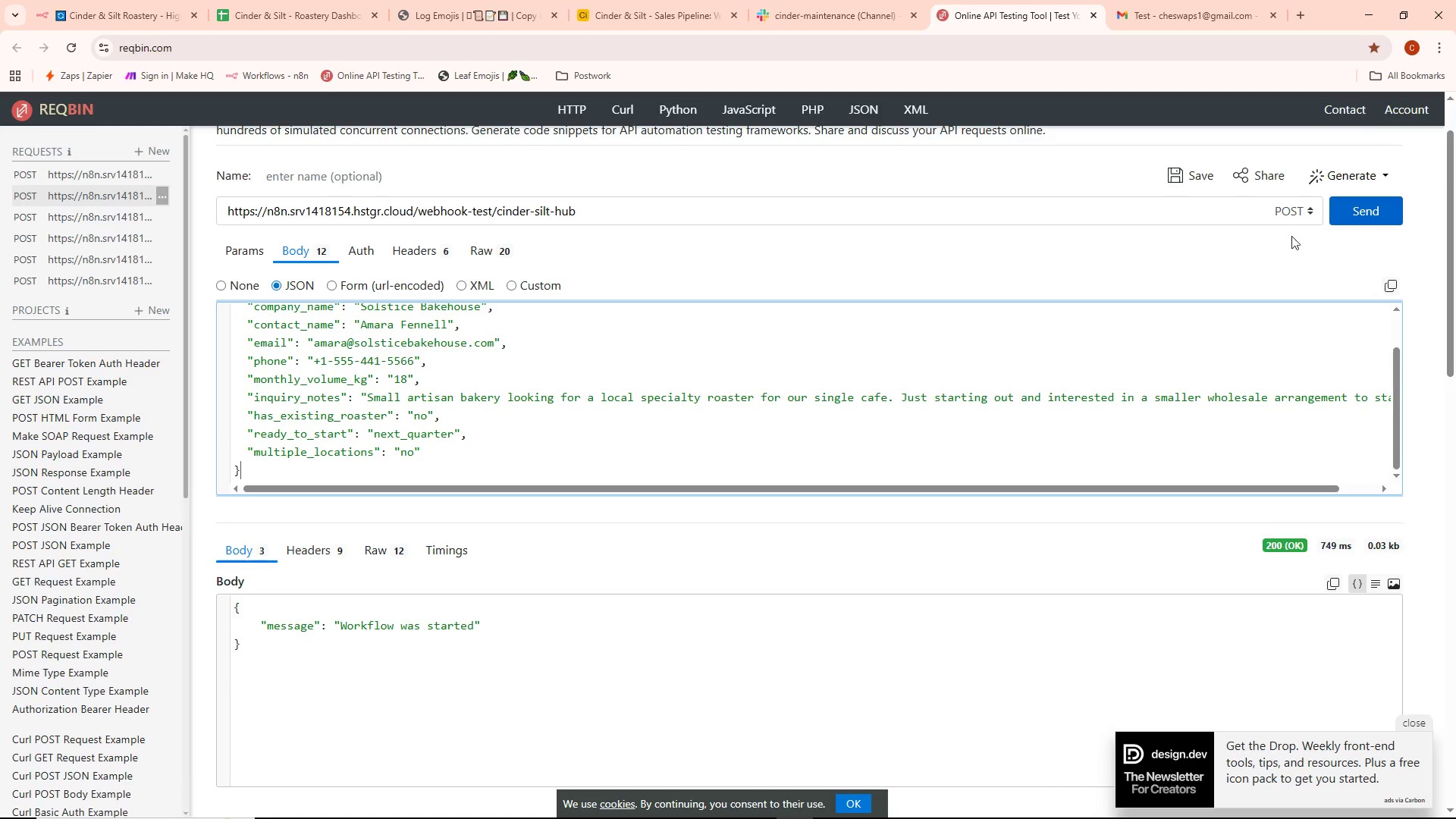 
left_click([1383, 204])
 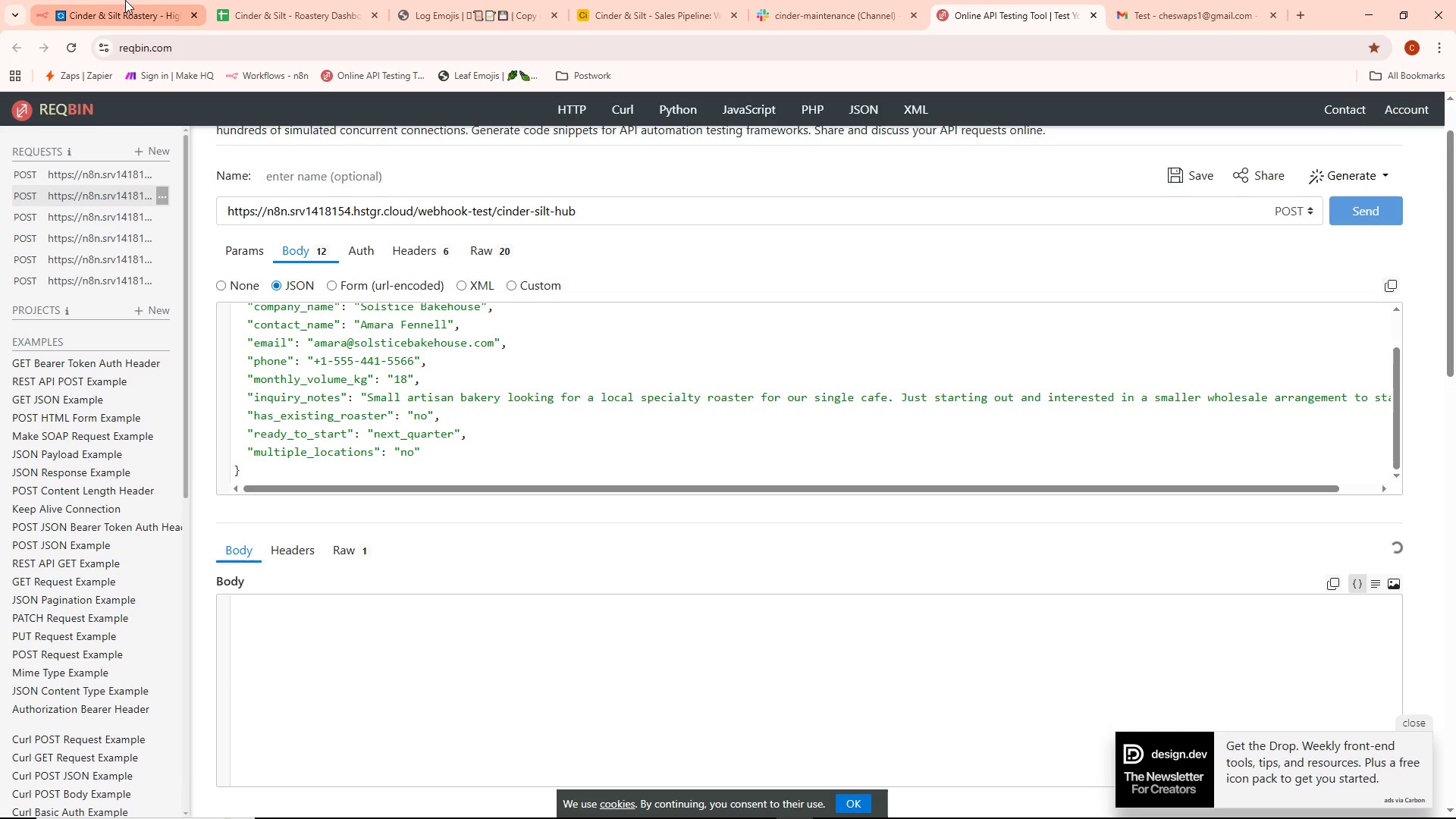 
left_click([124, 0])
 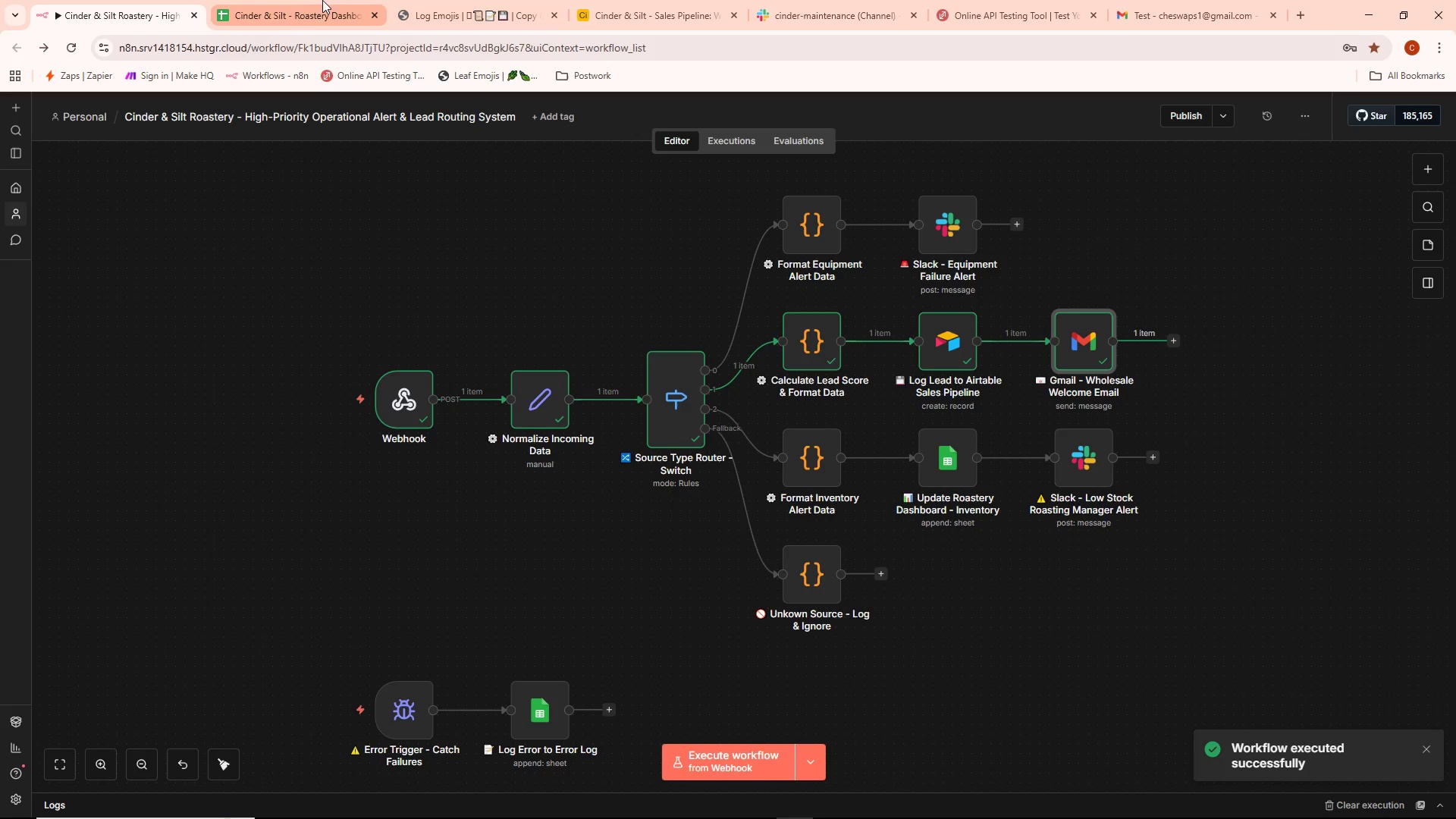 
double_click([690, 0])
 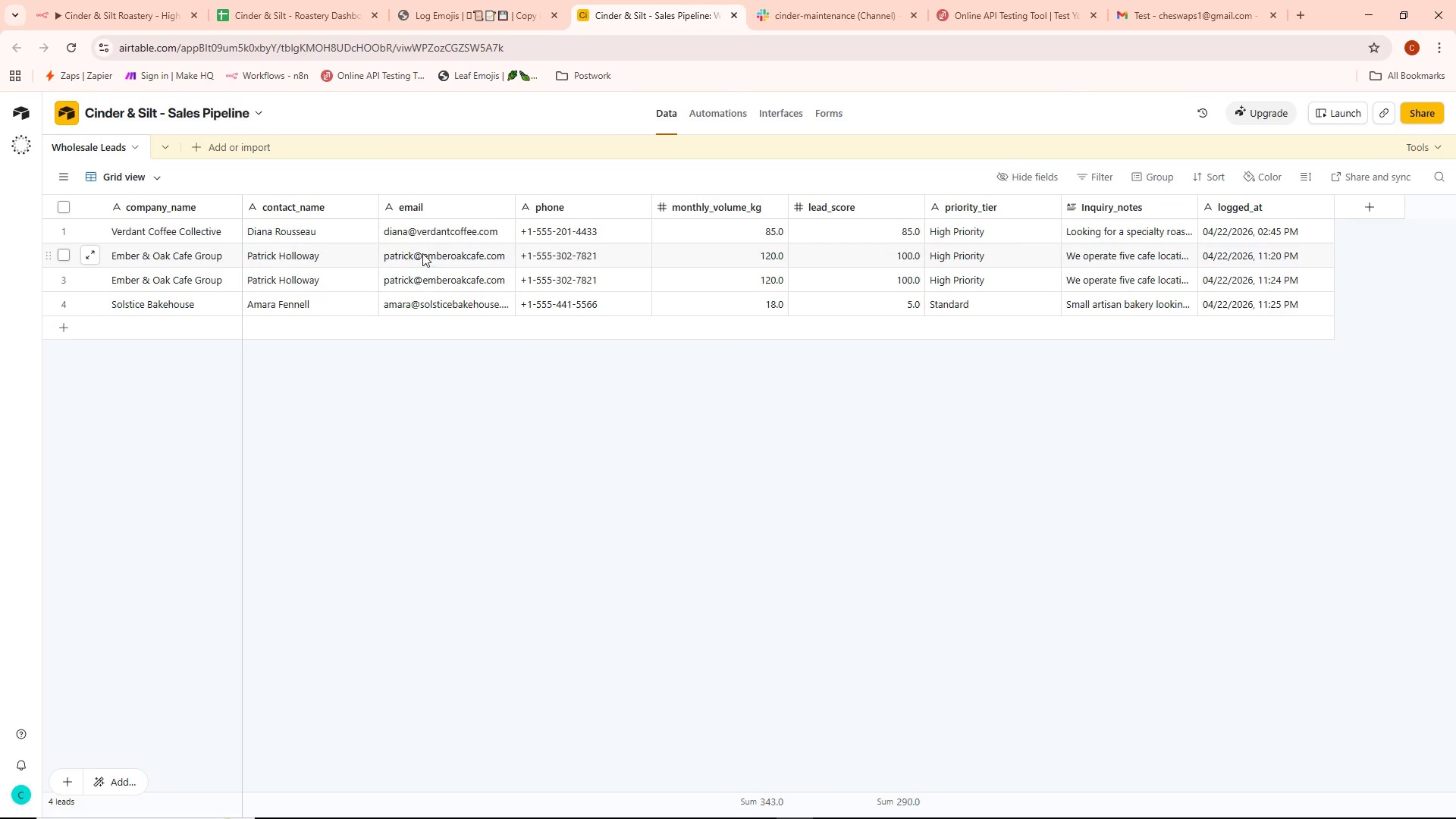 
right_click([422, 252])
 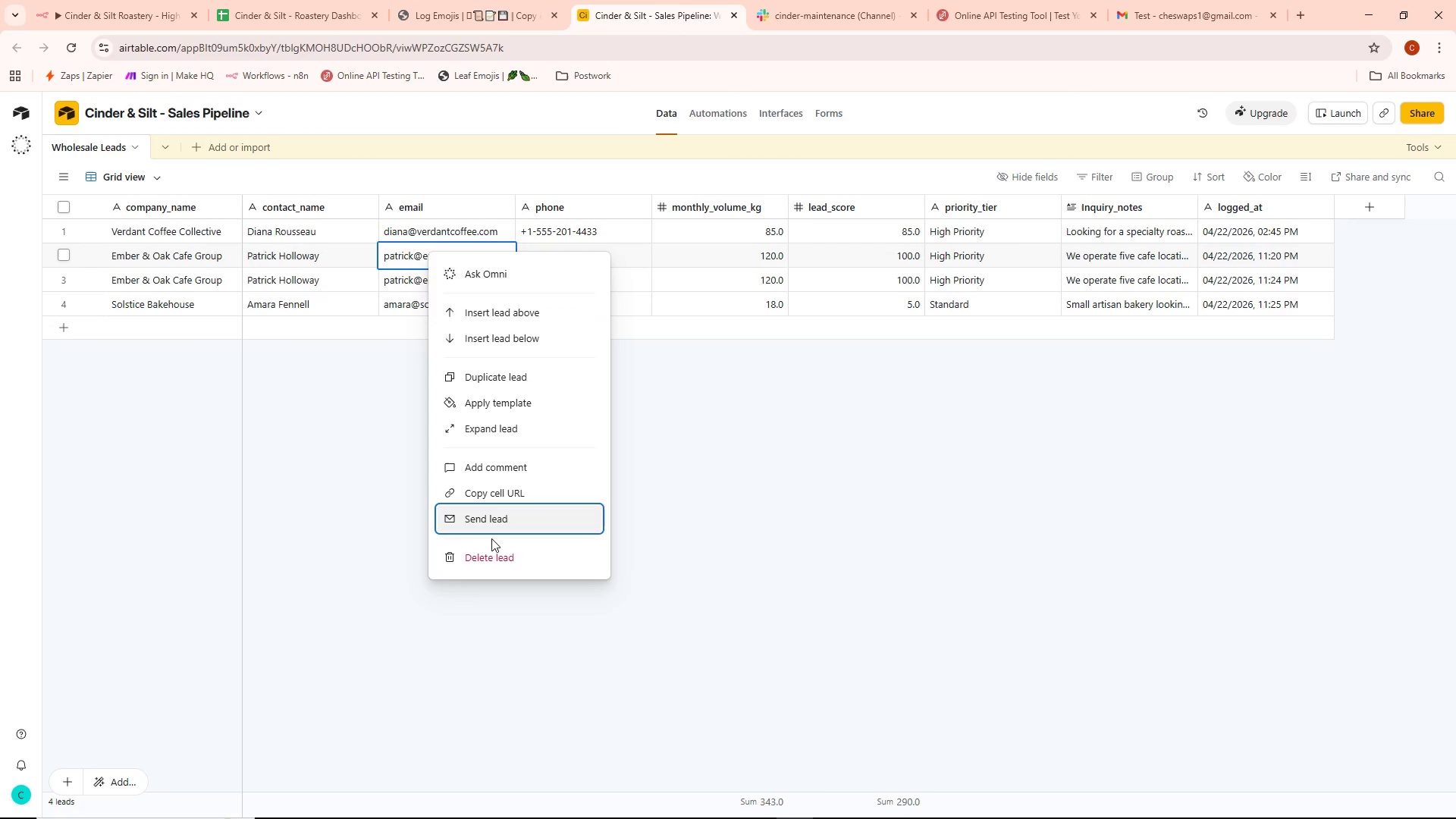 
left_click([489, 548])
 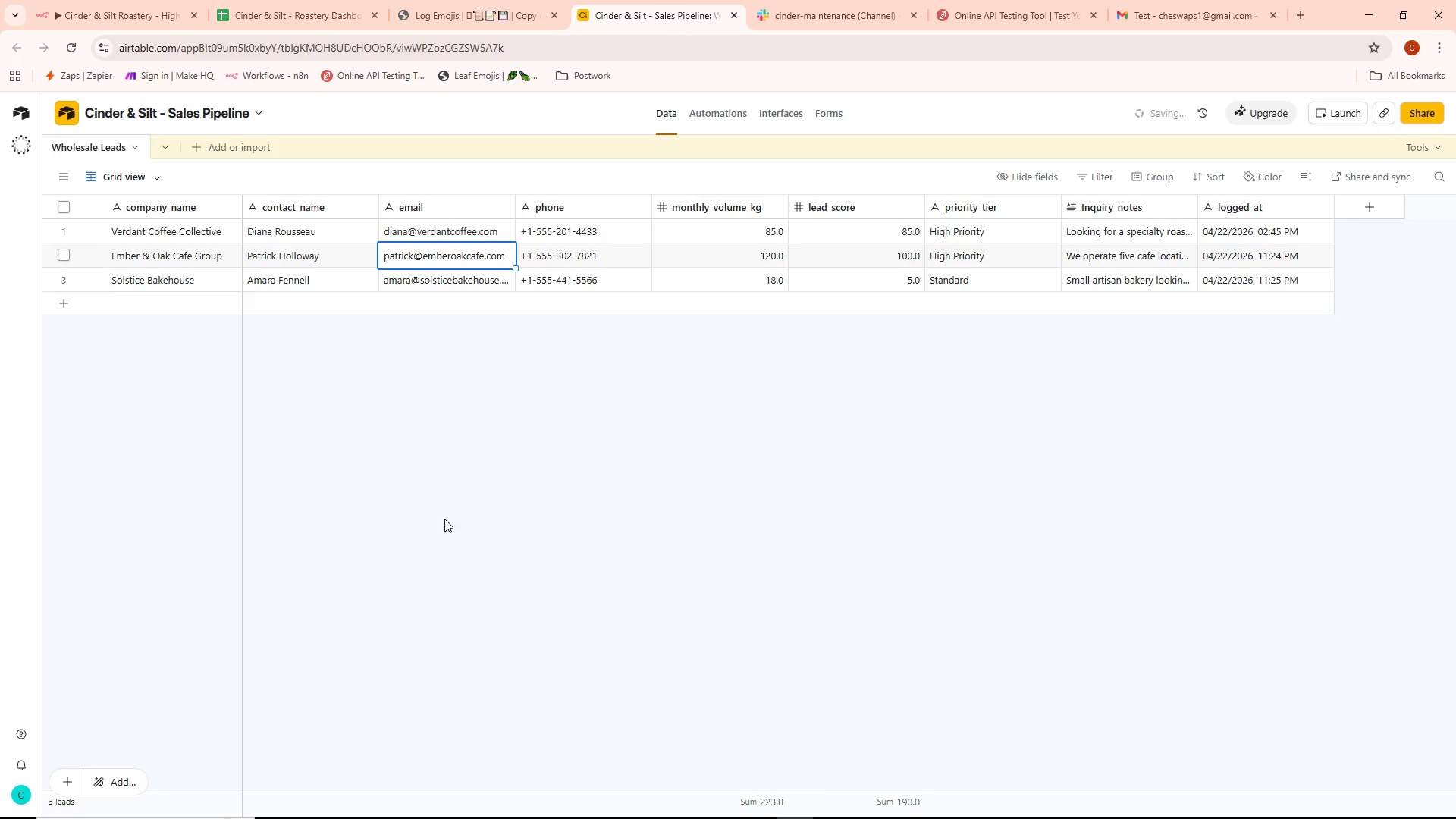 
left_click([450, 483])
 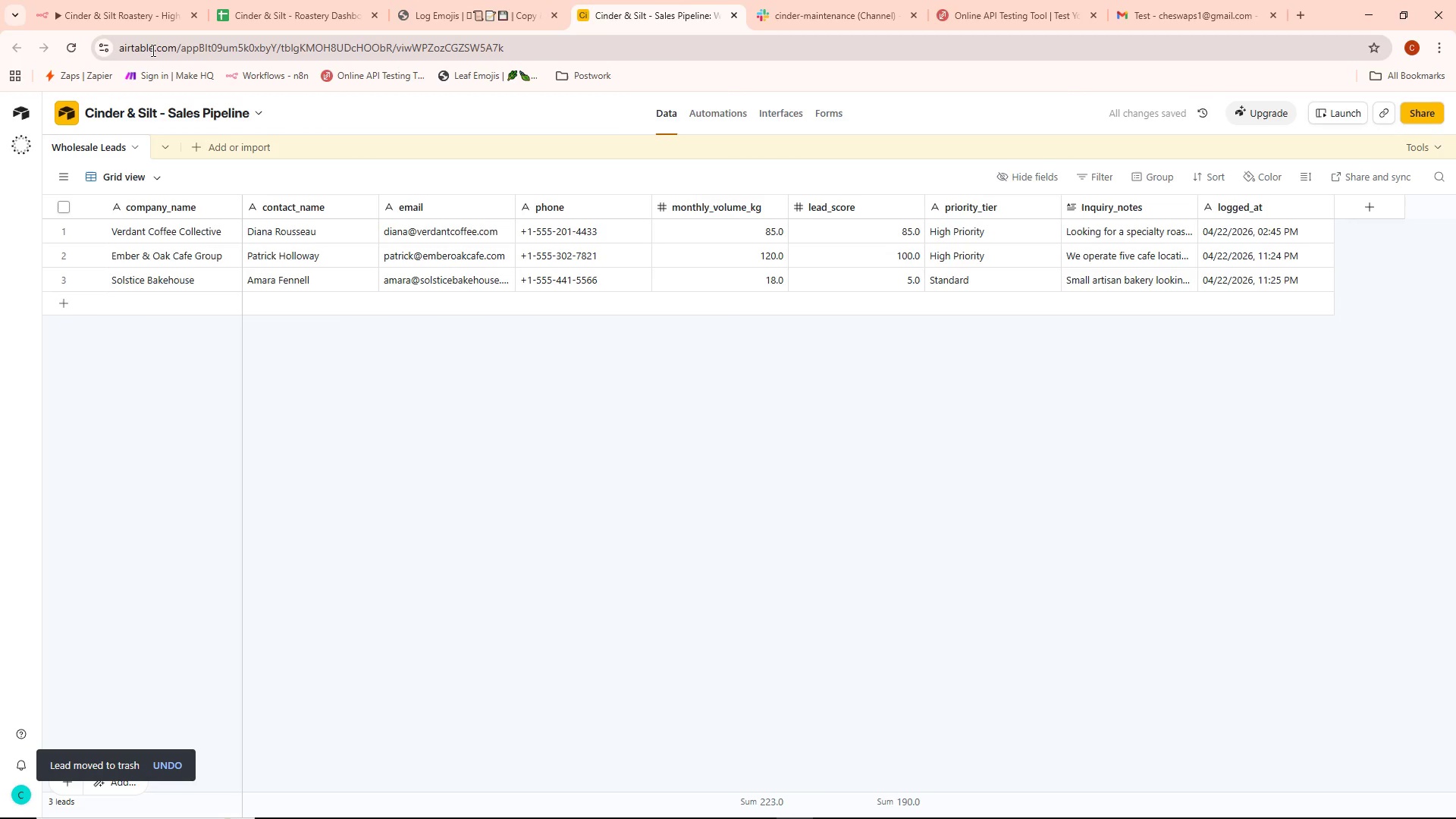 
left_click([130, 0])
 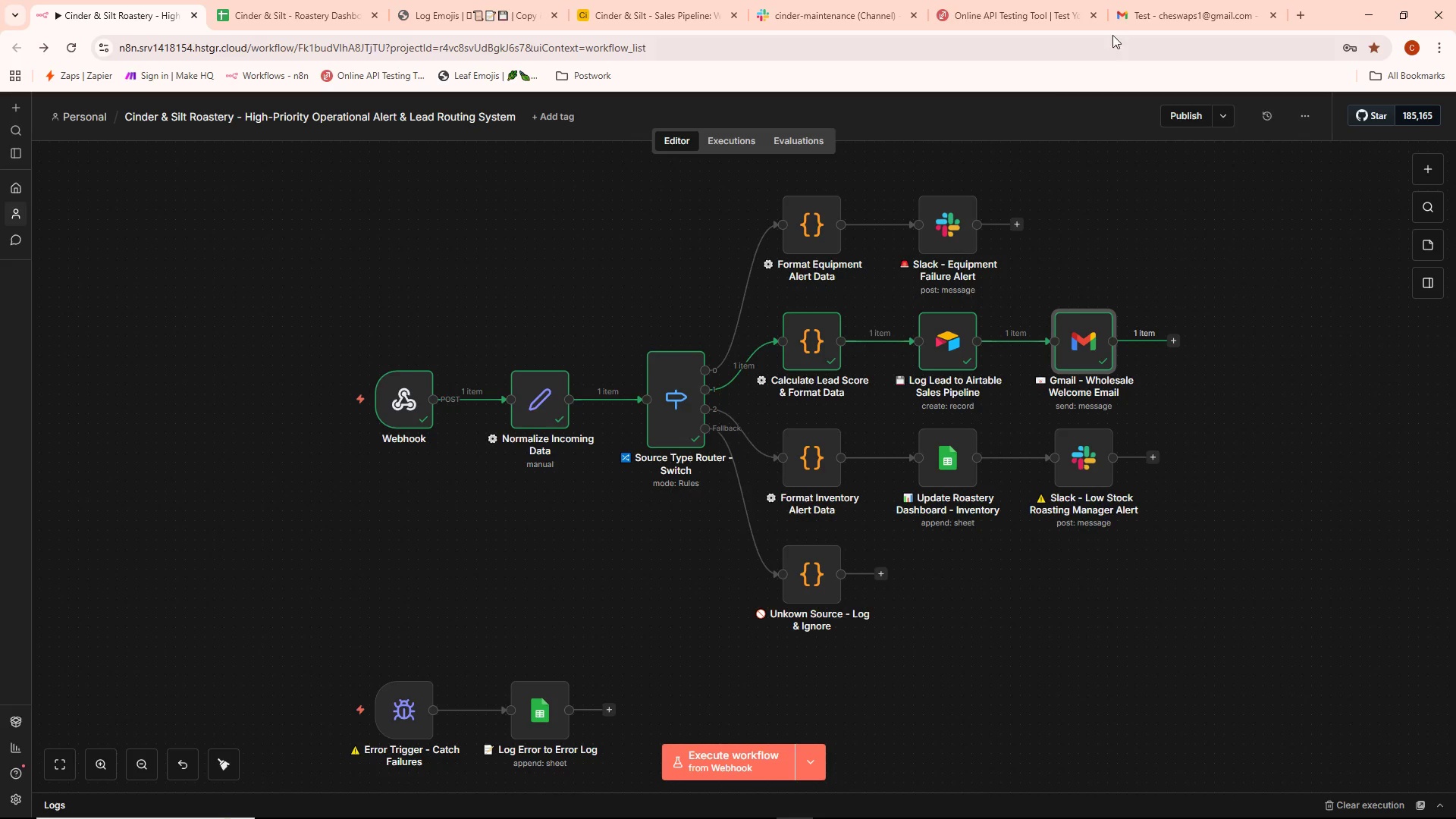 
wait(5.81)
 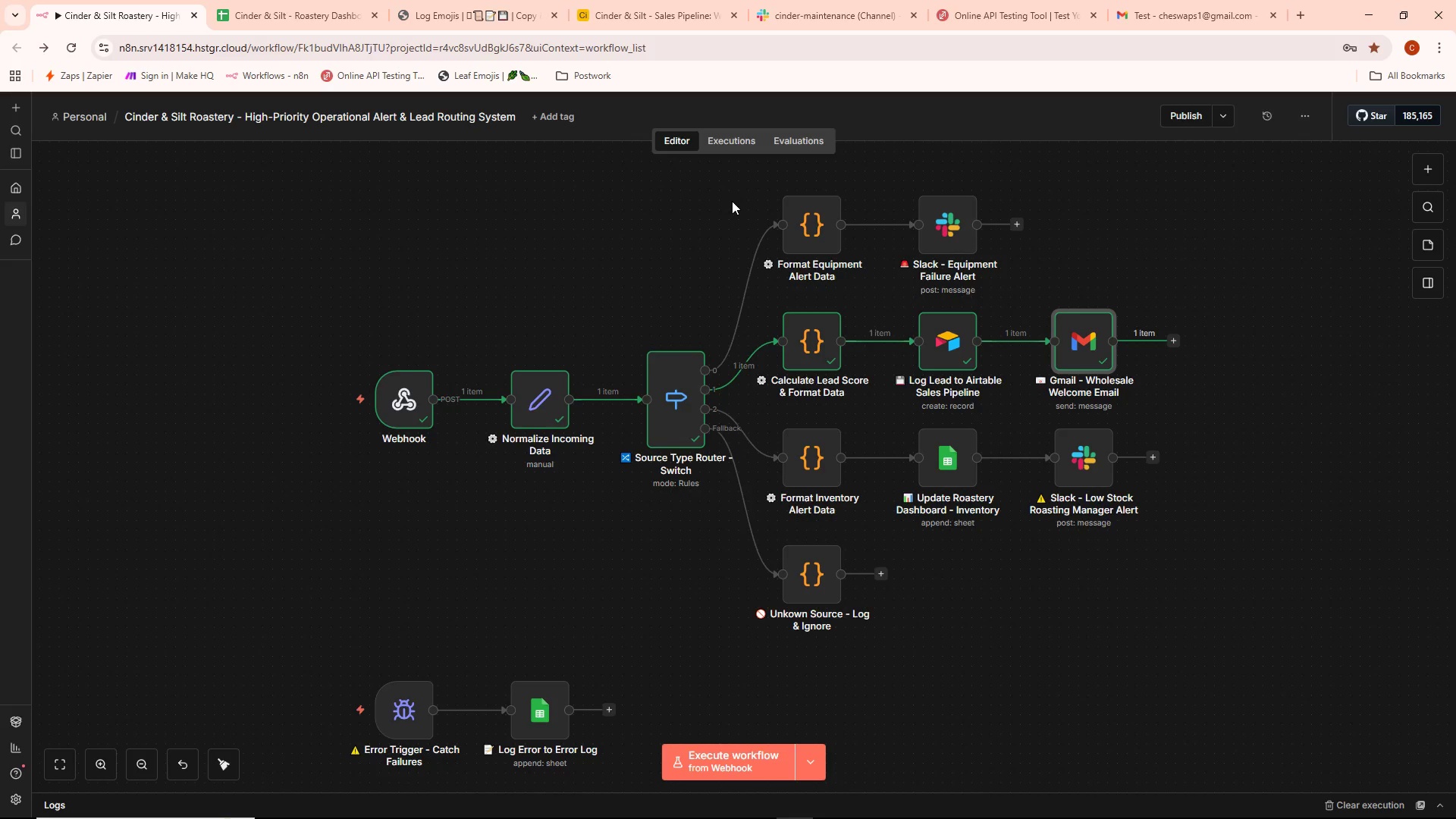 
left_click([1276, 8])
 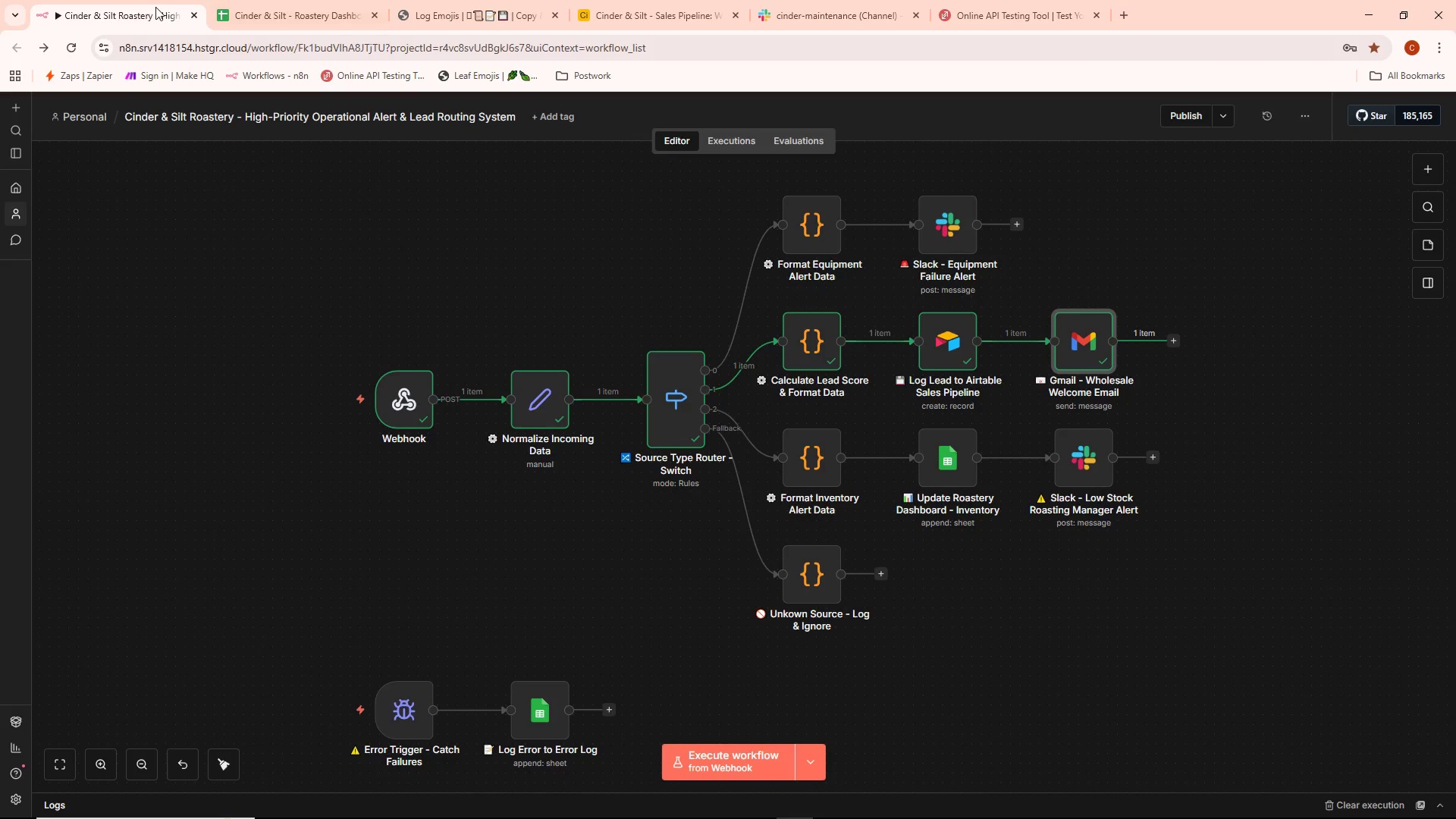 
left_click([153, 5])
 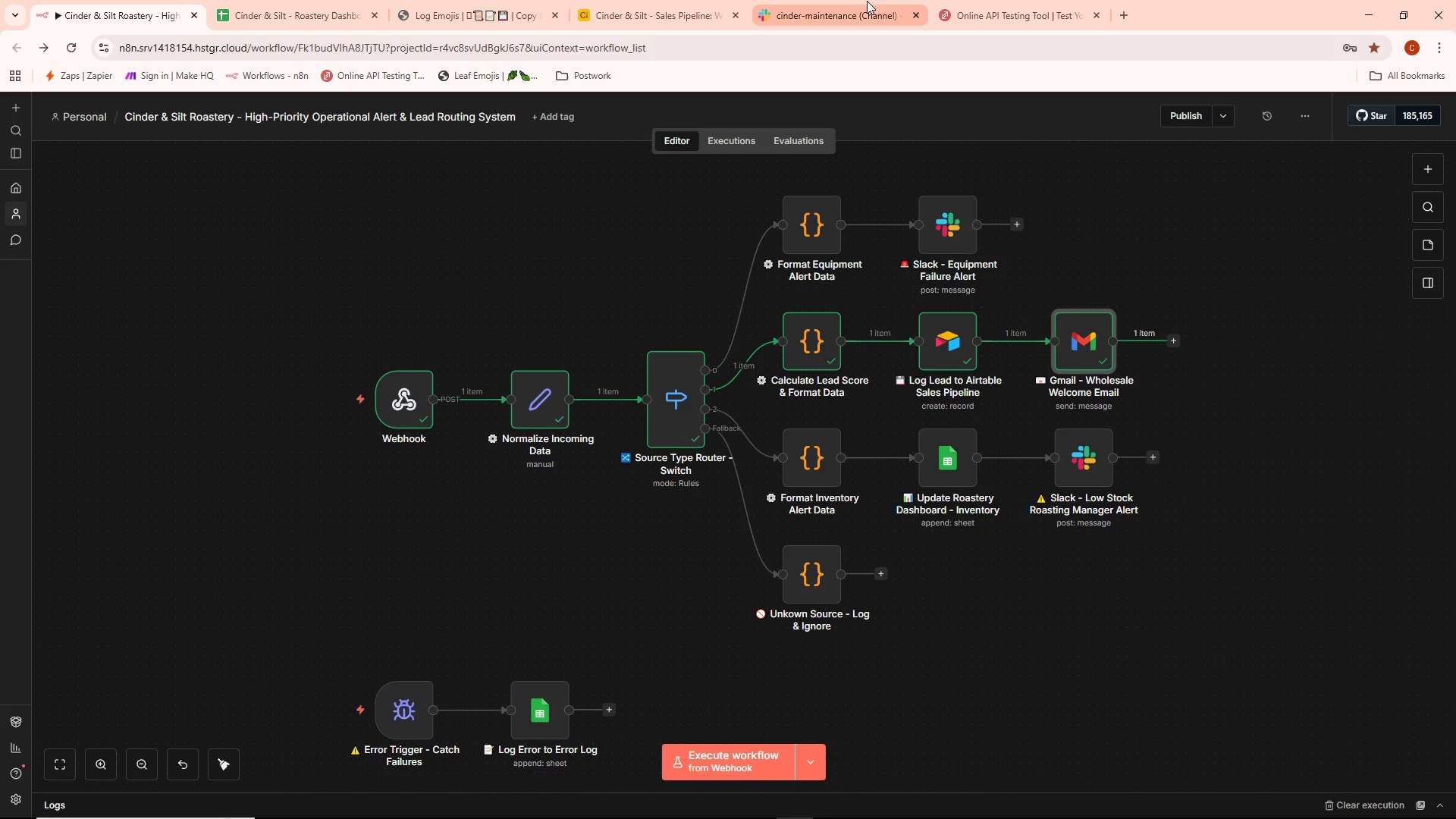 
key(Alt+AltLeft)
 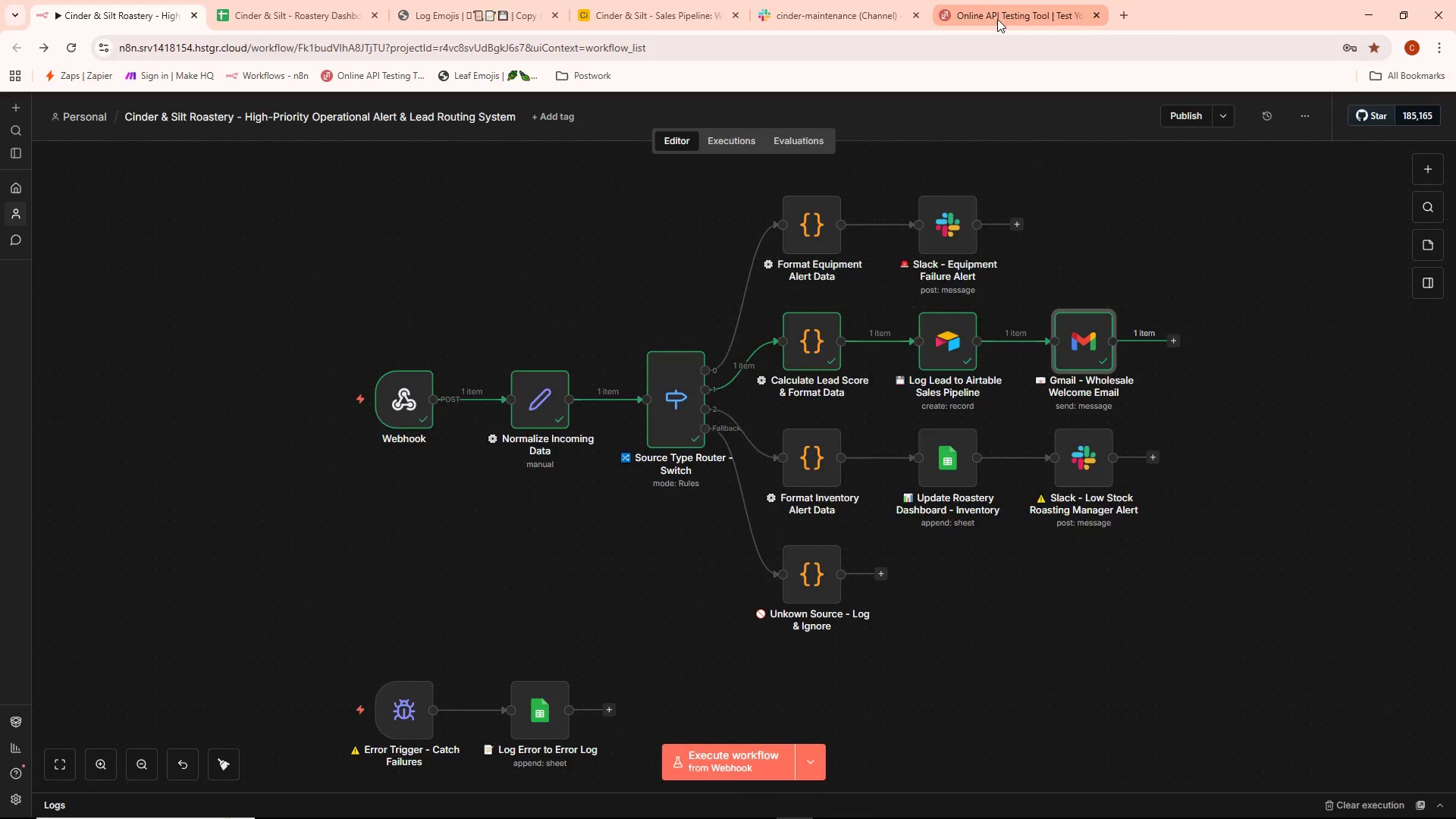 
key(Alt+Tab)